 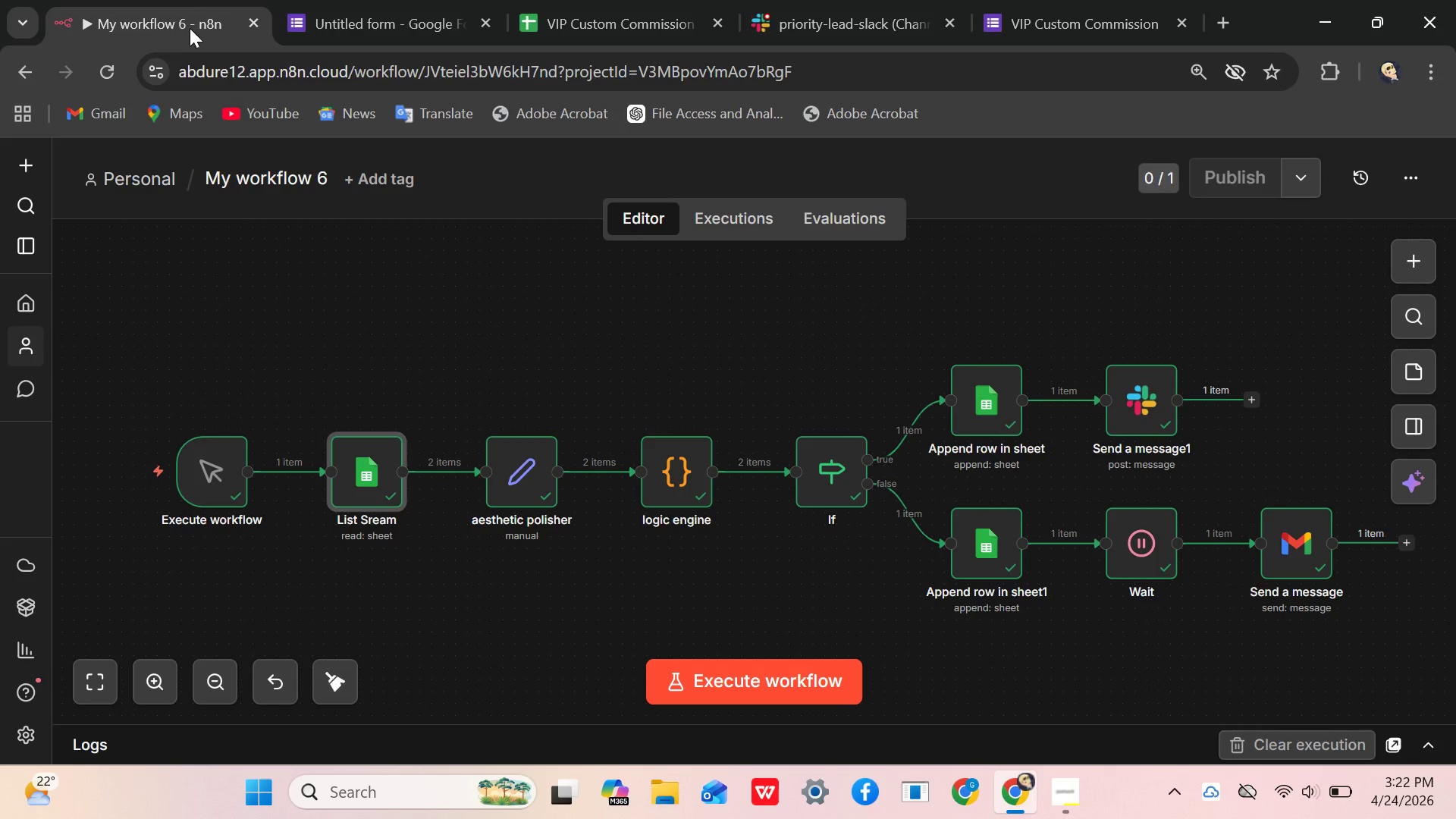 
left_click_drag(start_coordinate=[410, 36], to_coordinate=[414, 36])
 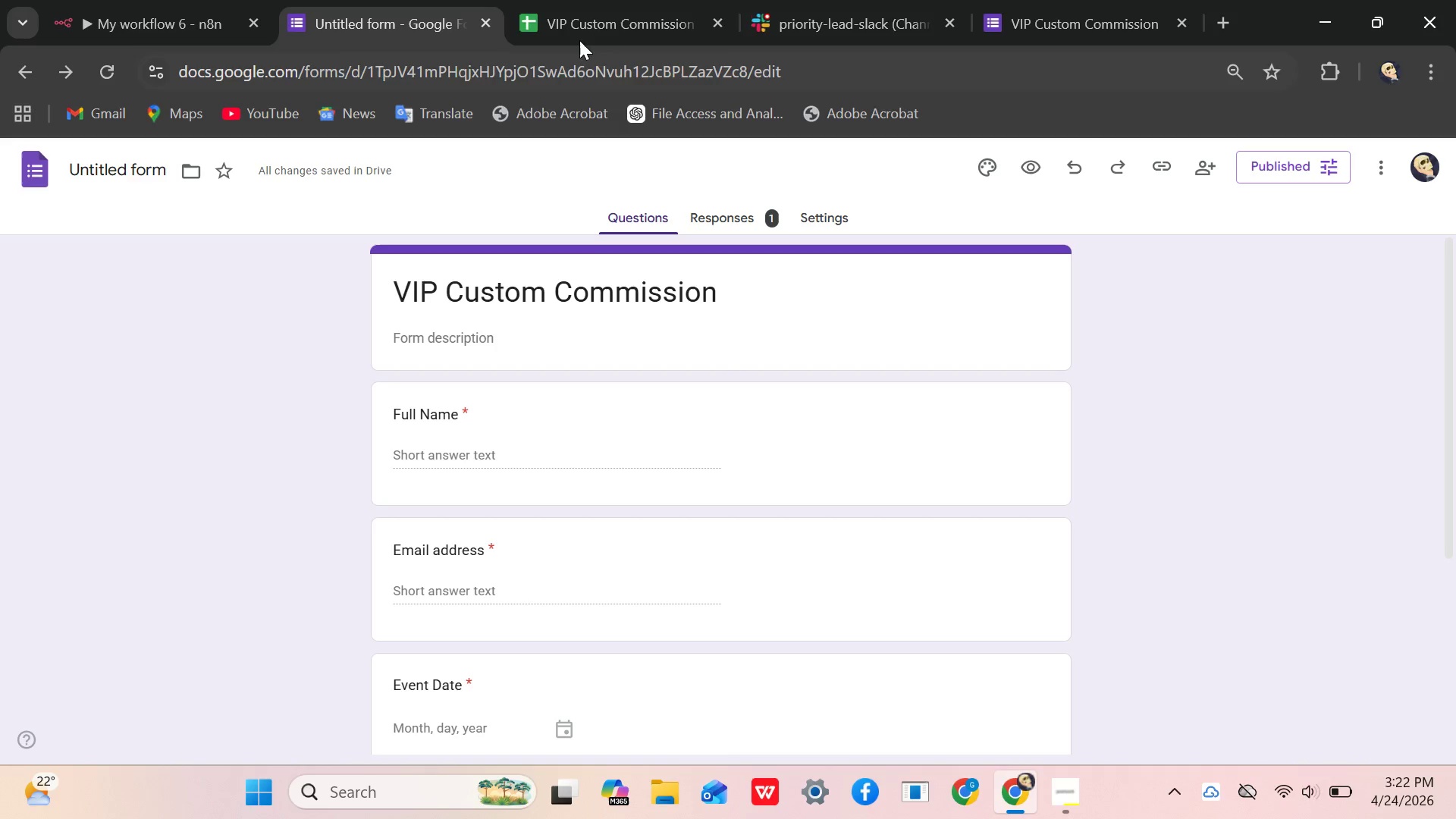 
left_click_drag(start_coordinate=[601, 15], to_coordinate=[604, 15])
 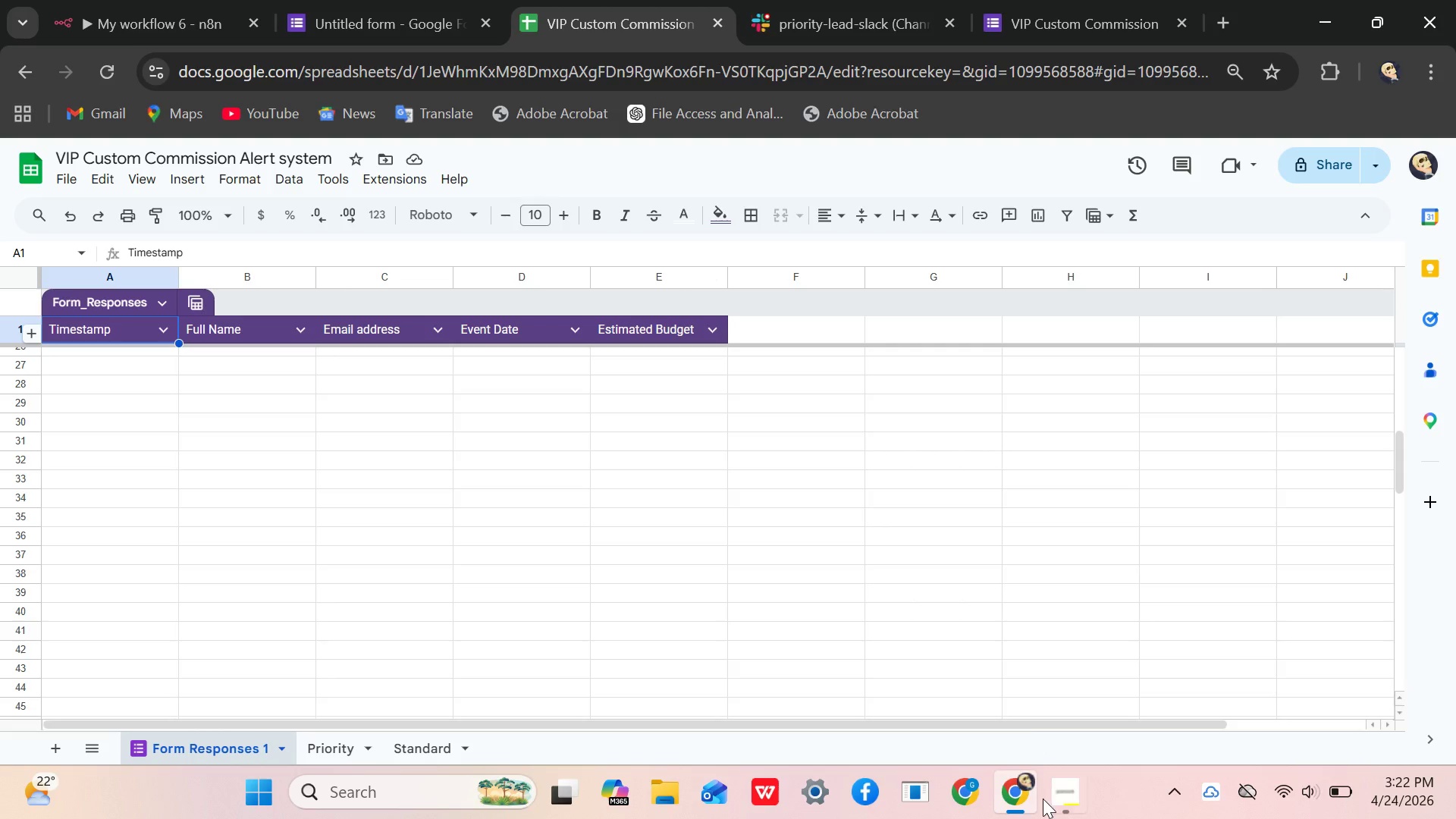 
wait(6.17)
 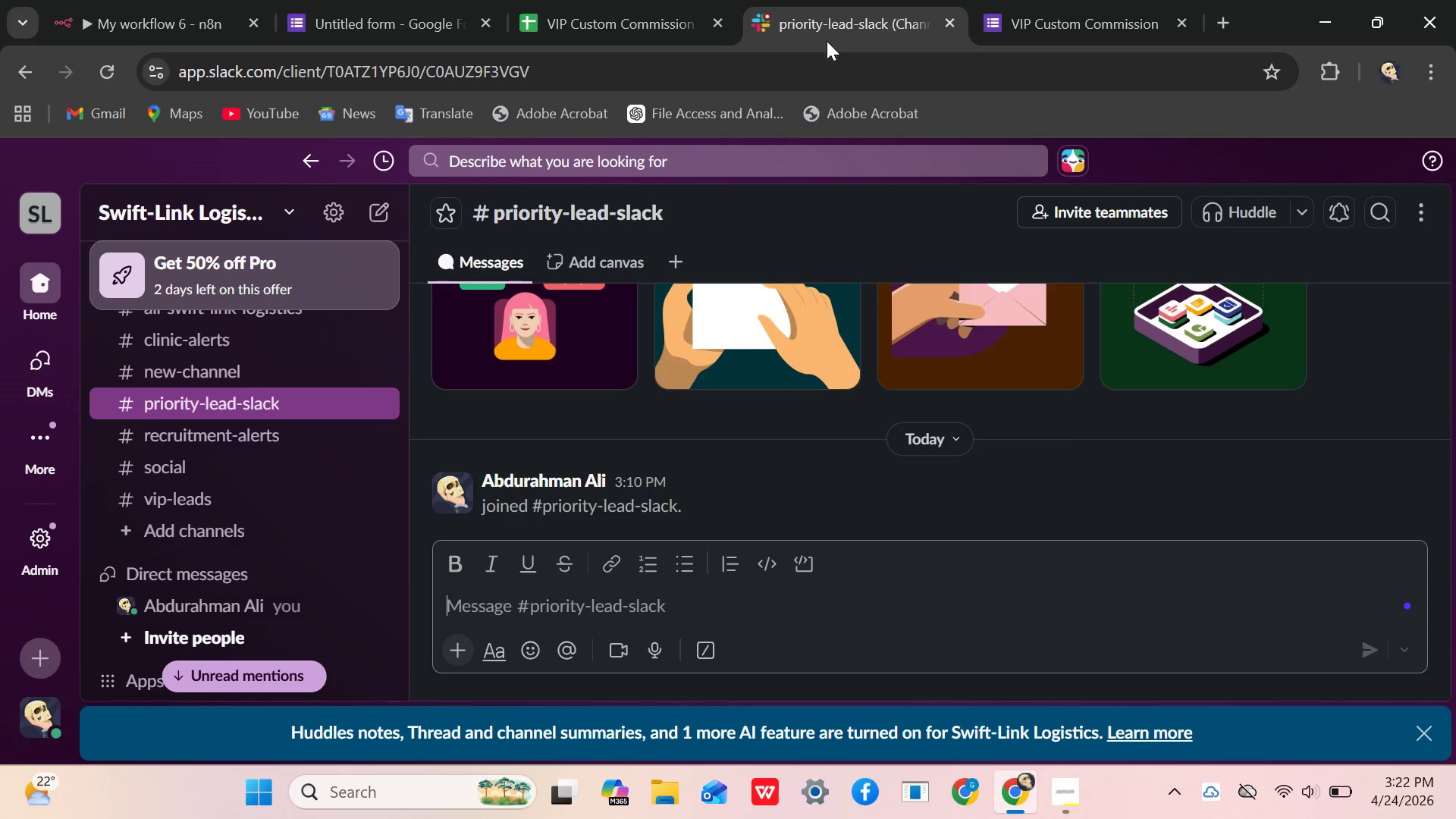 
left_click([1020, 793])